 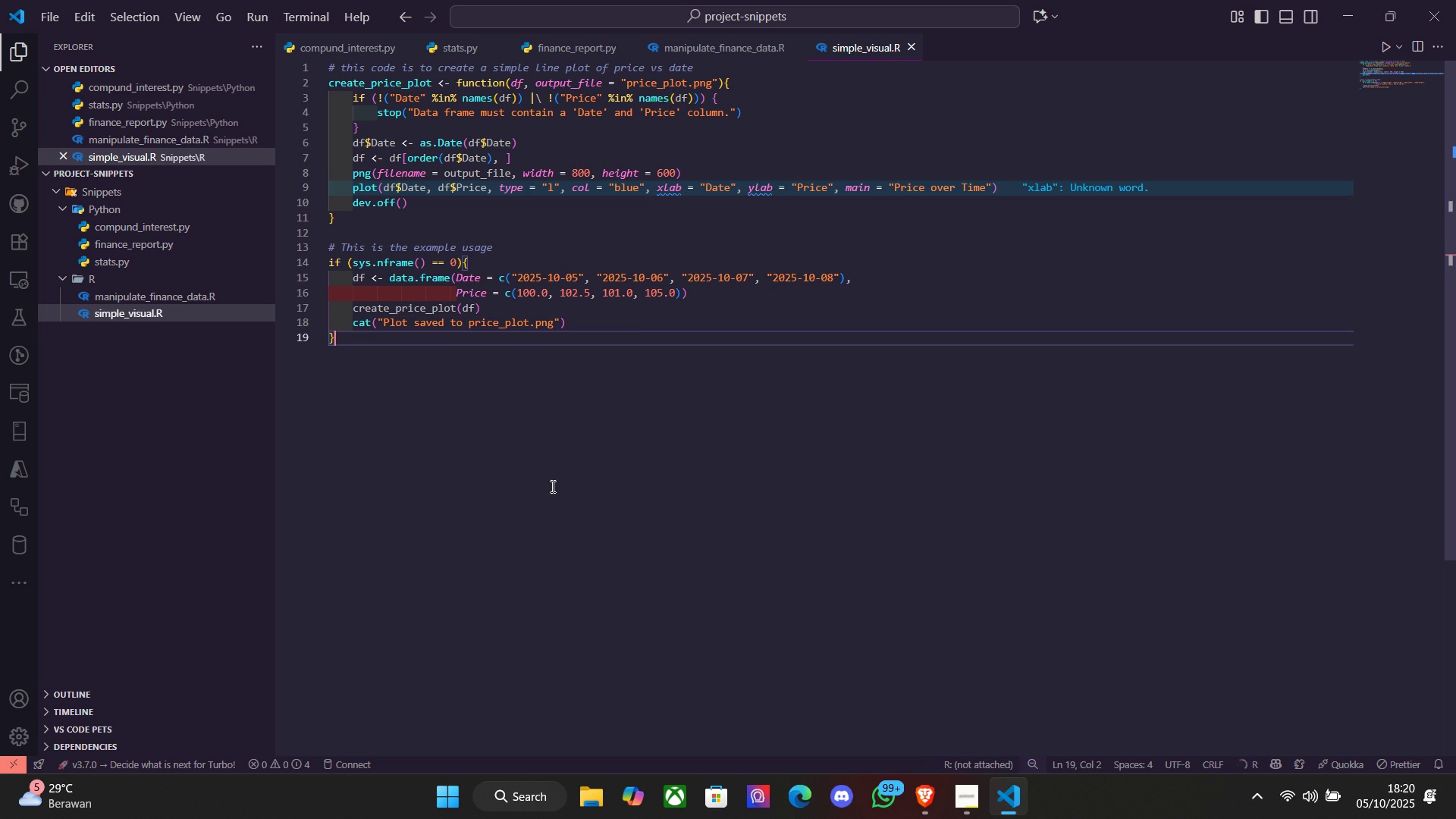 
left_click([126, 389])
 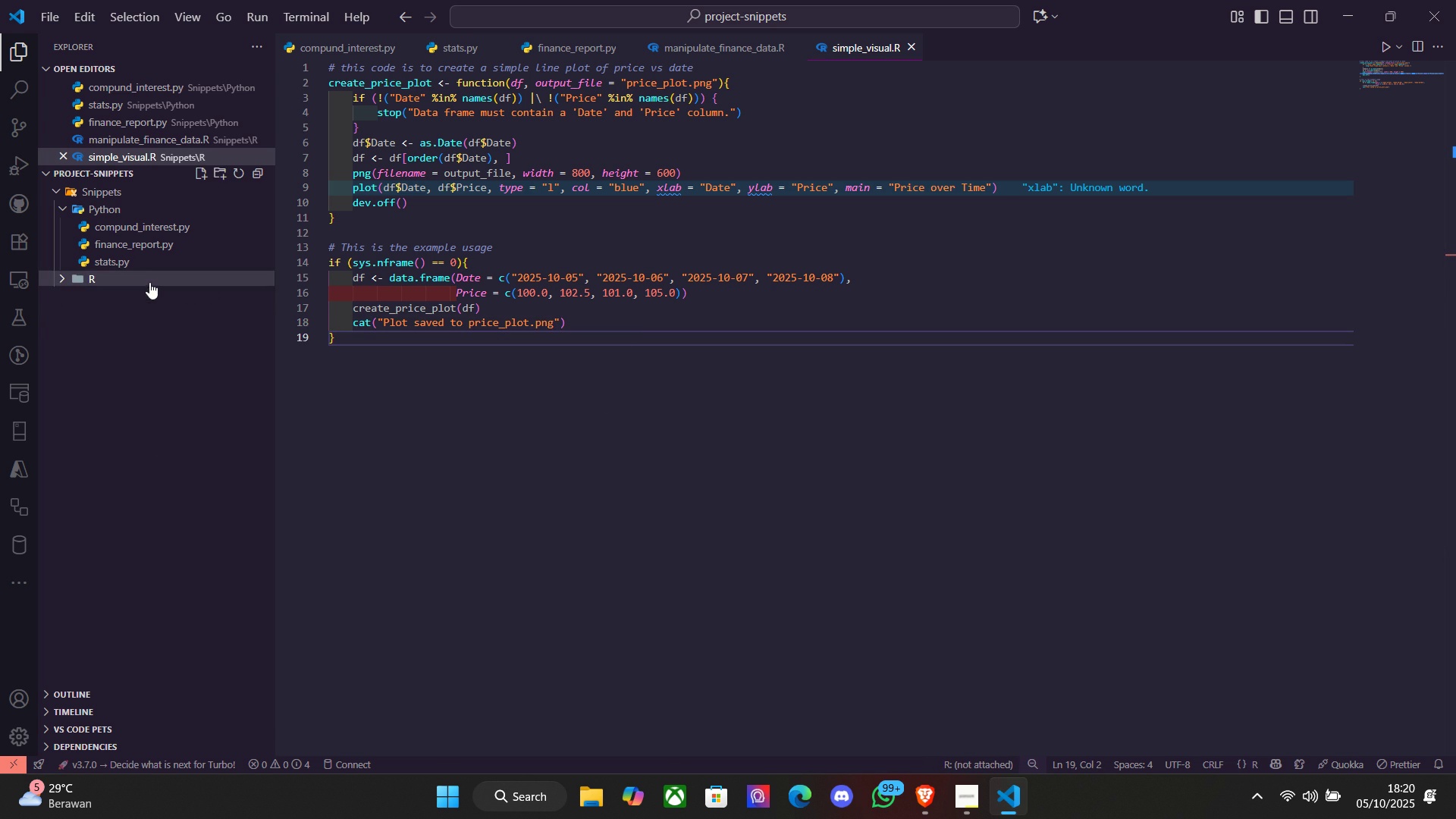 
double_click([149, 282])
 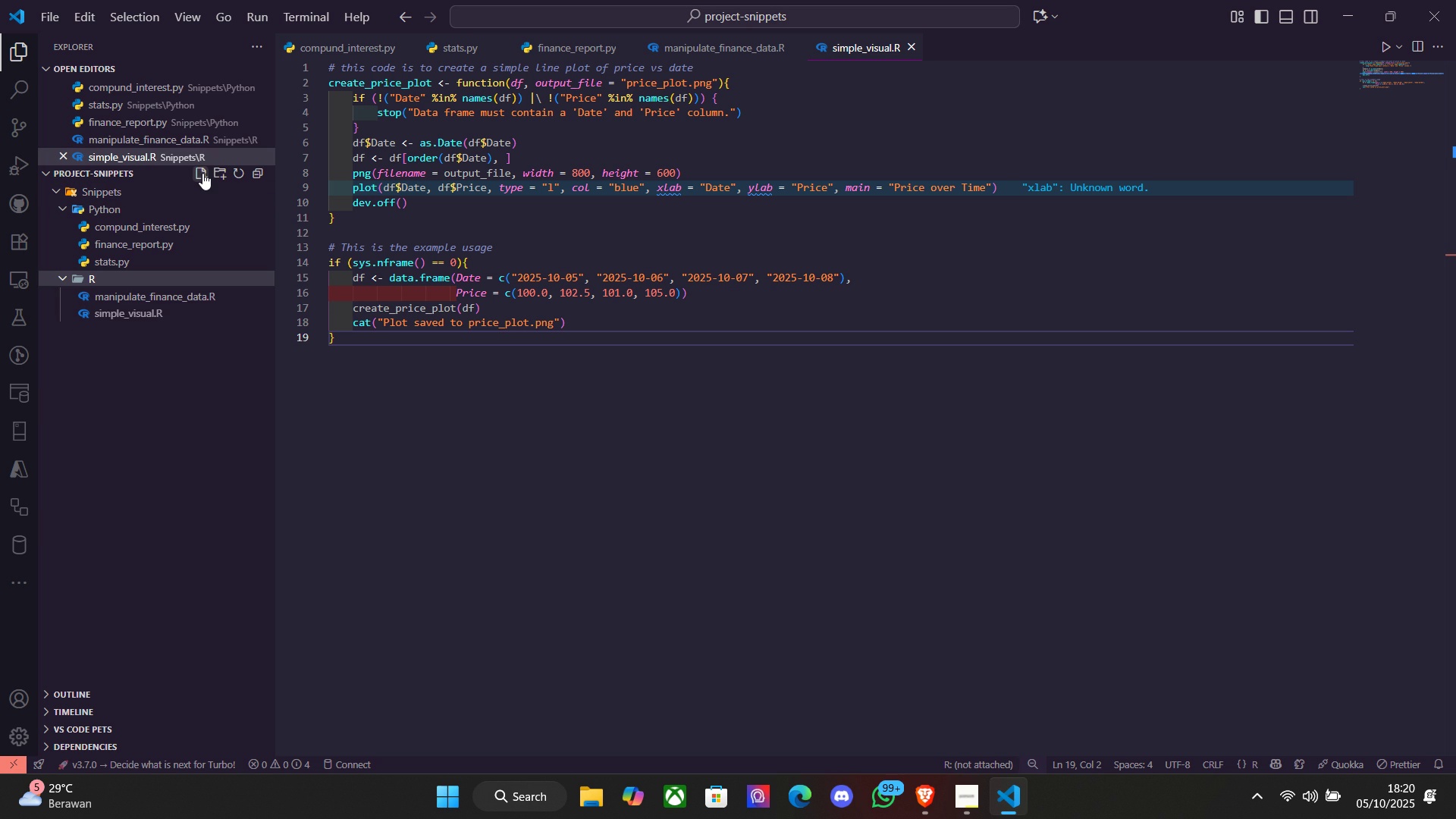 
left_click([202, 173])
 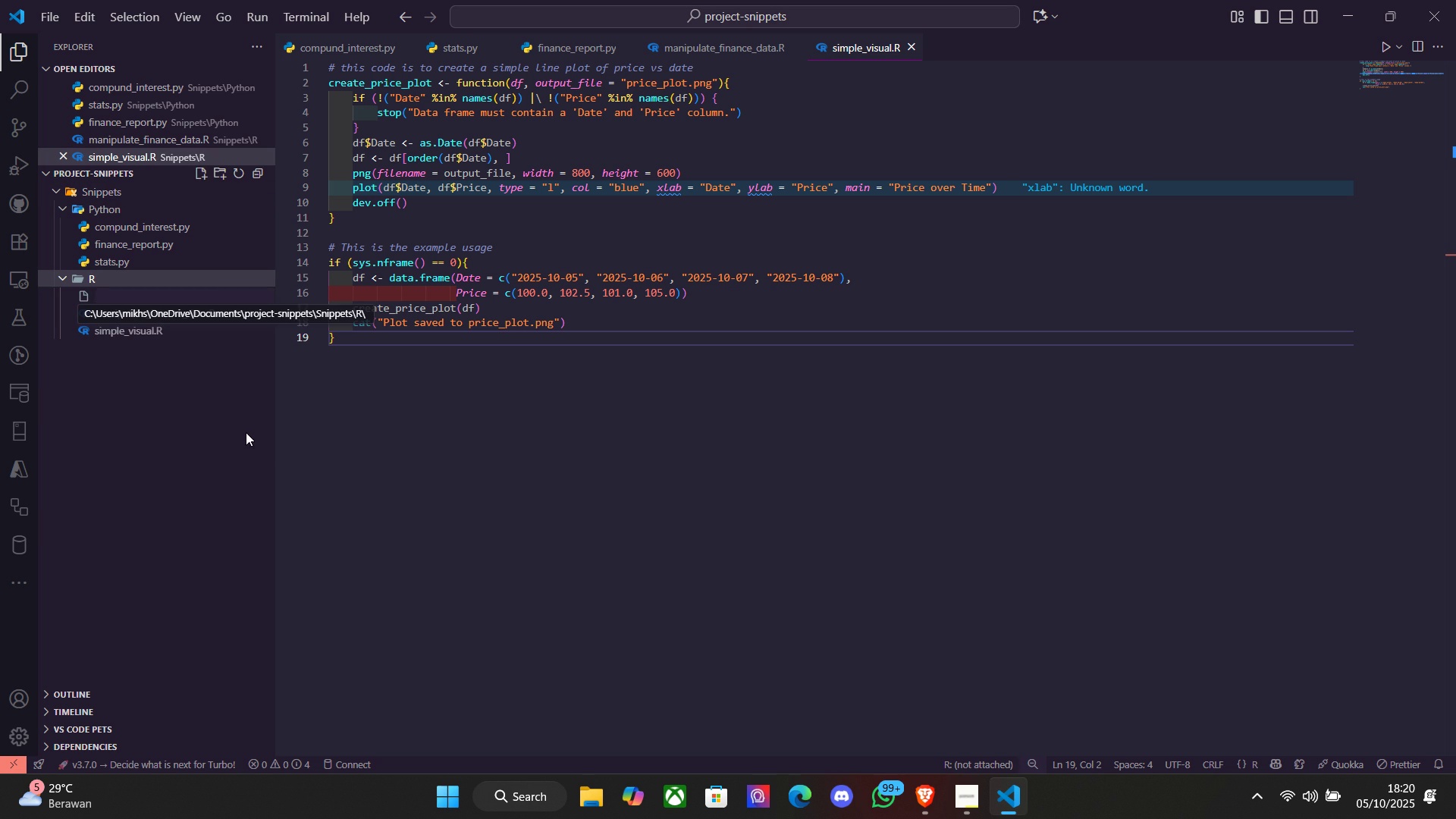 
left_click([228, 423])
 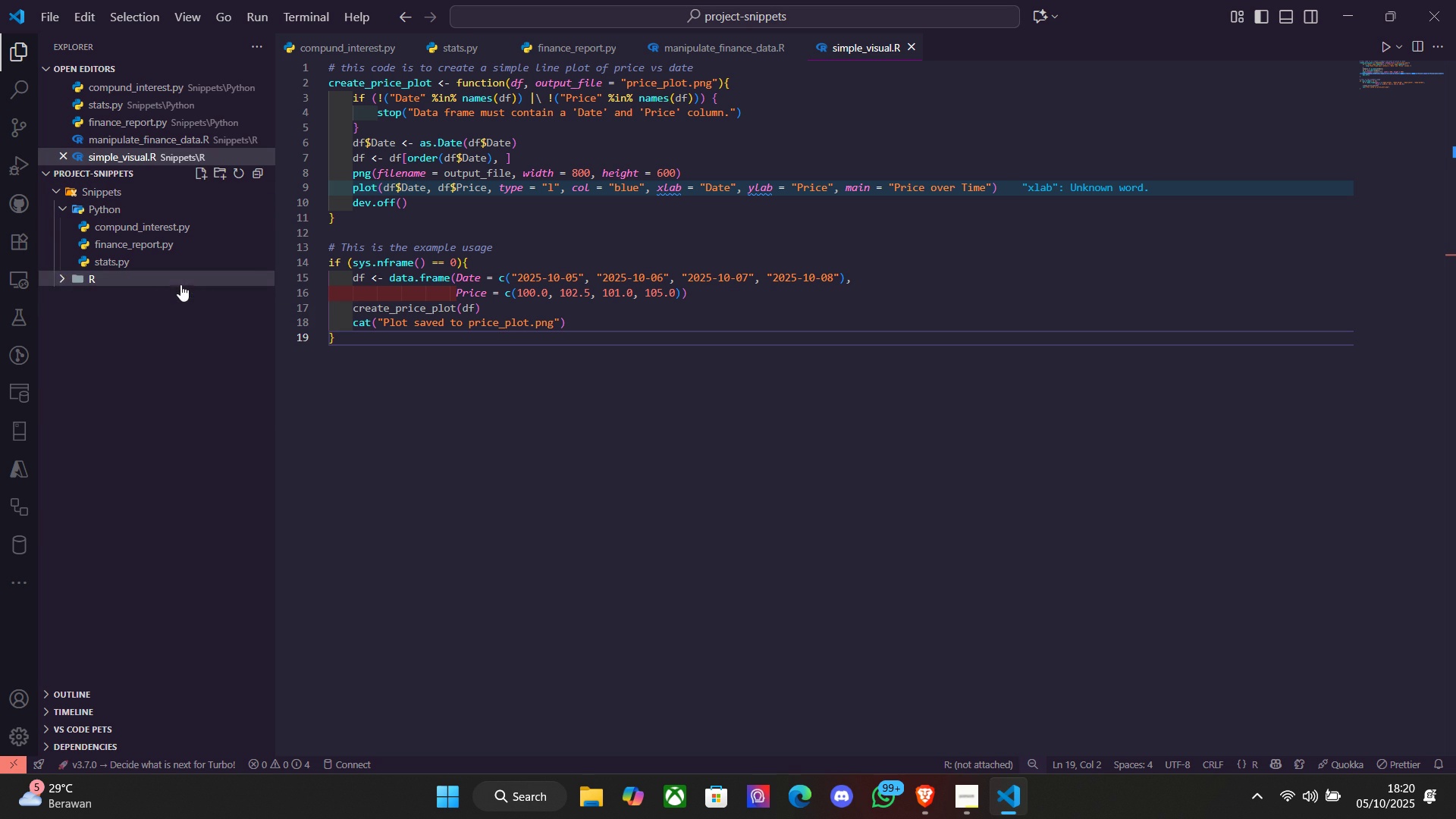 
double_click([180, 284])
 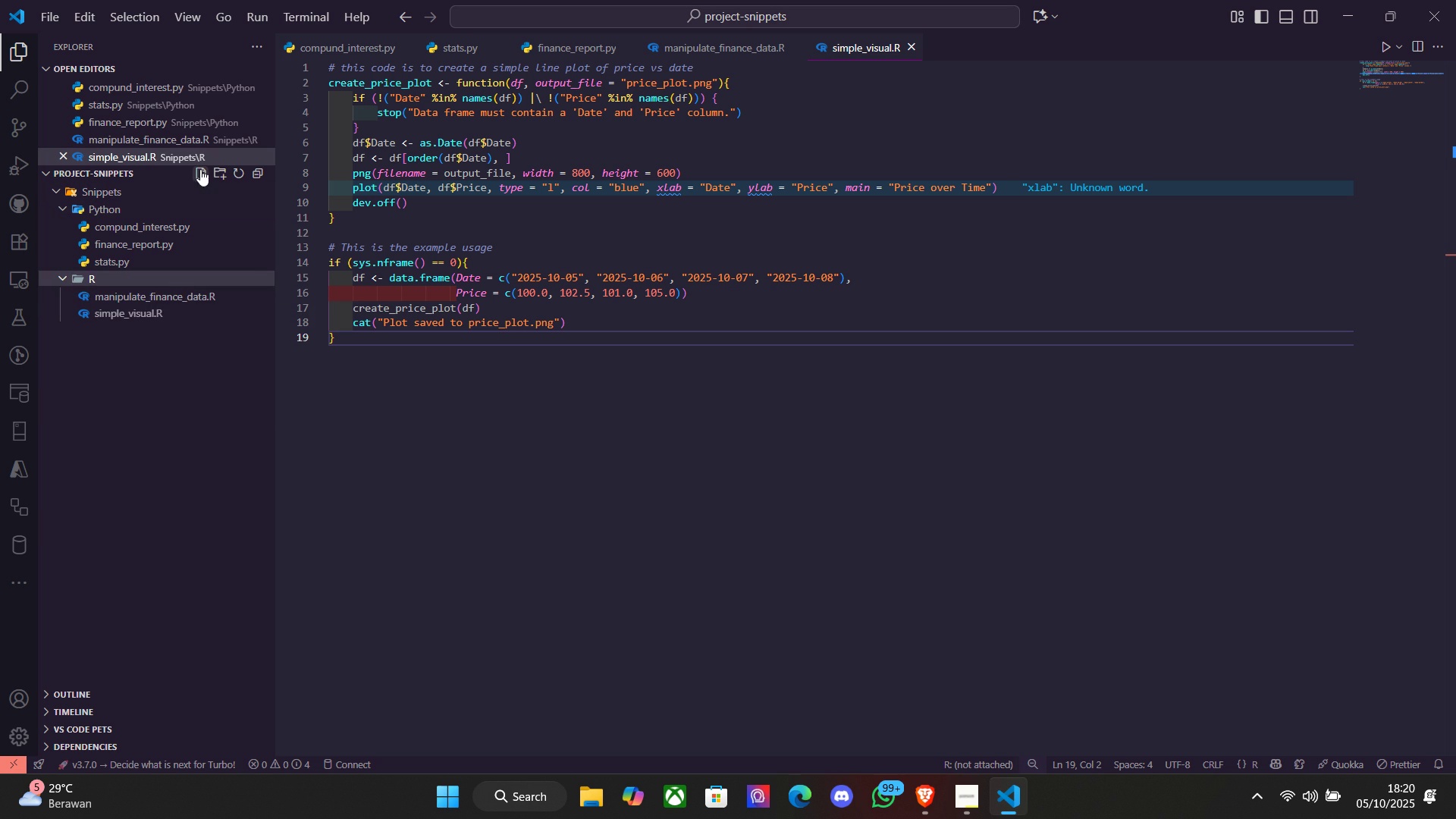 
left_click([200, 169])
 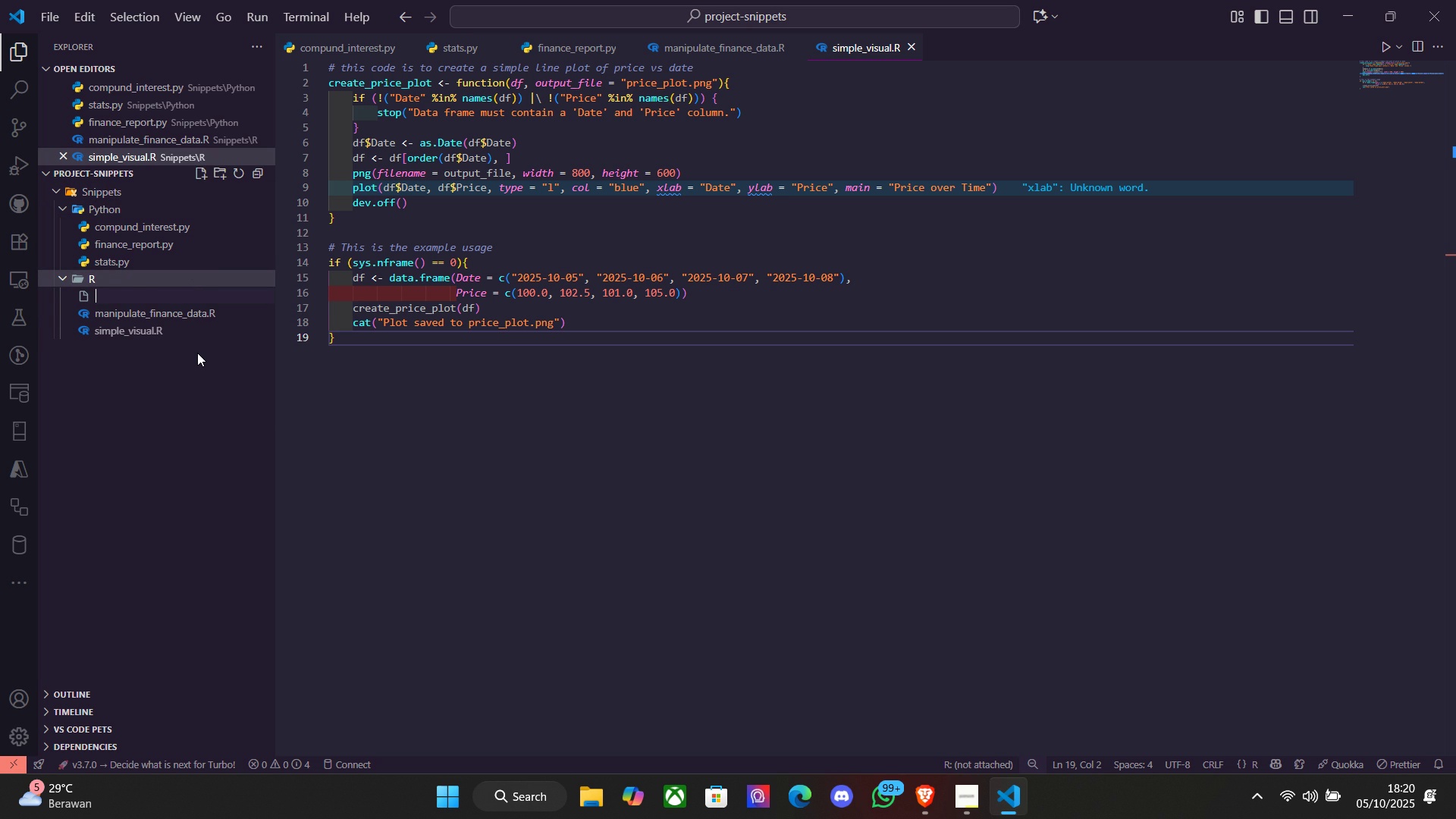 
type(summarize_metrics.R)